 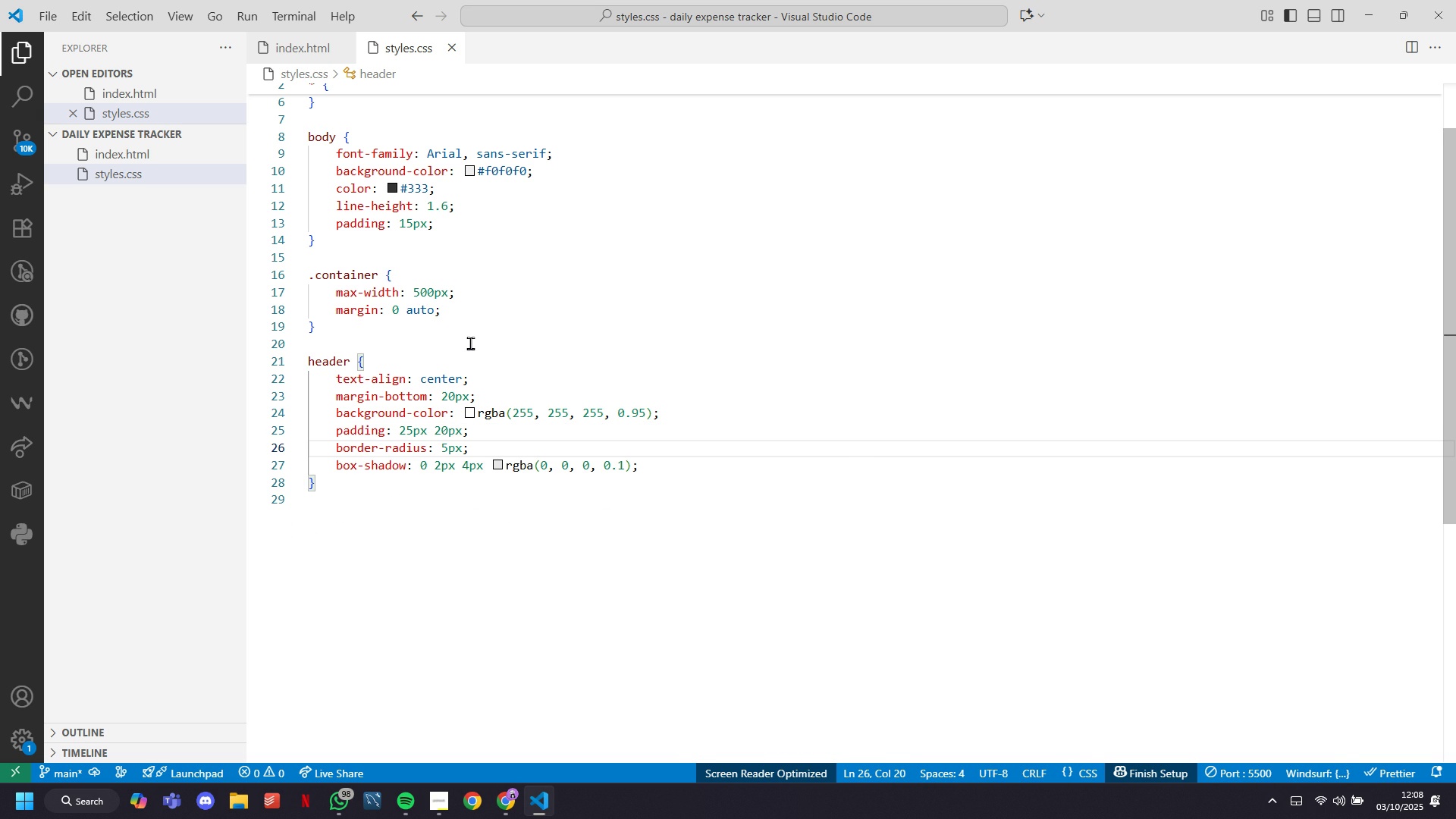 
key(ArrowRight)
 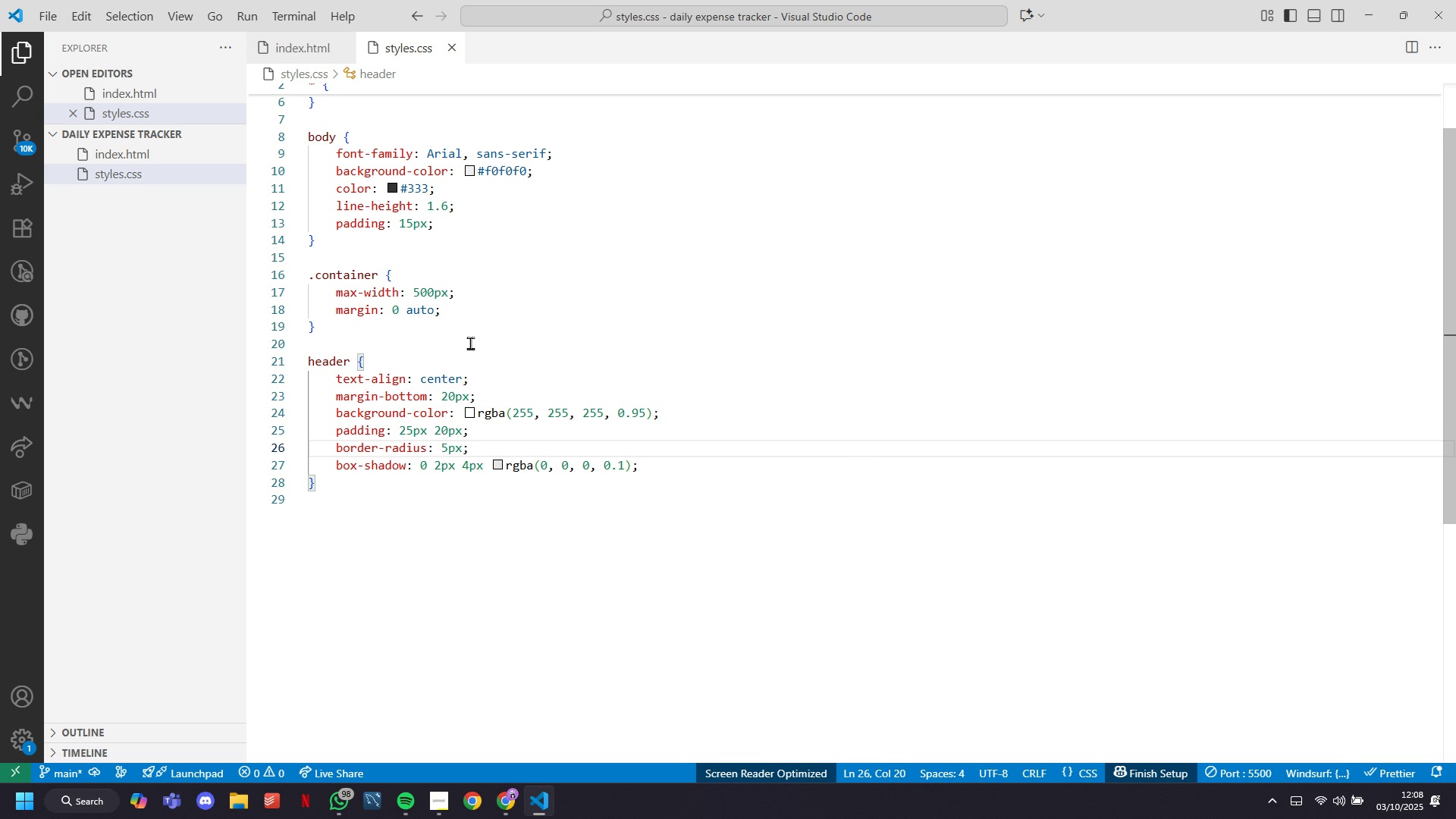 
key(ArrowRight)
 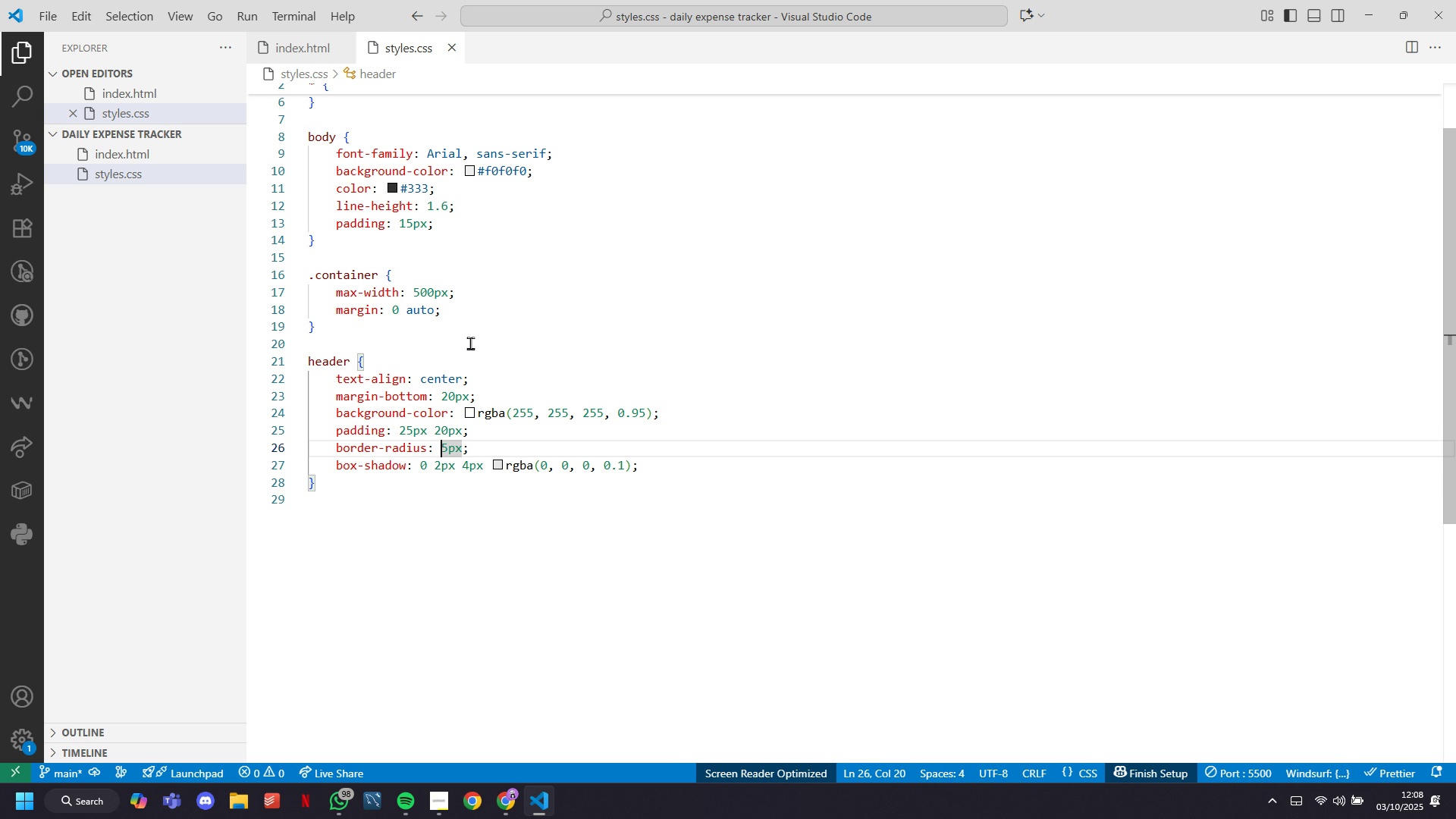 
key(1)
 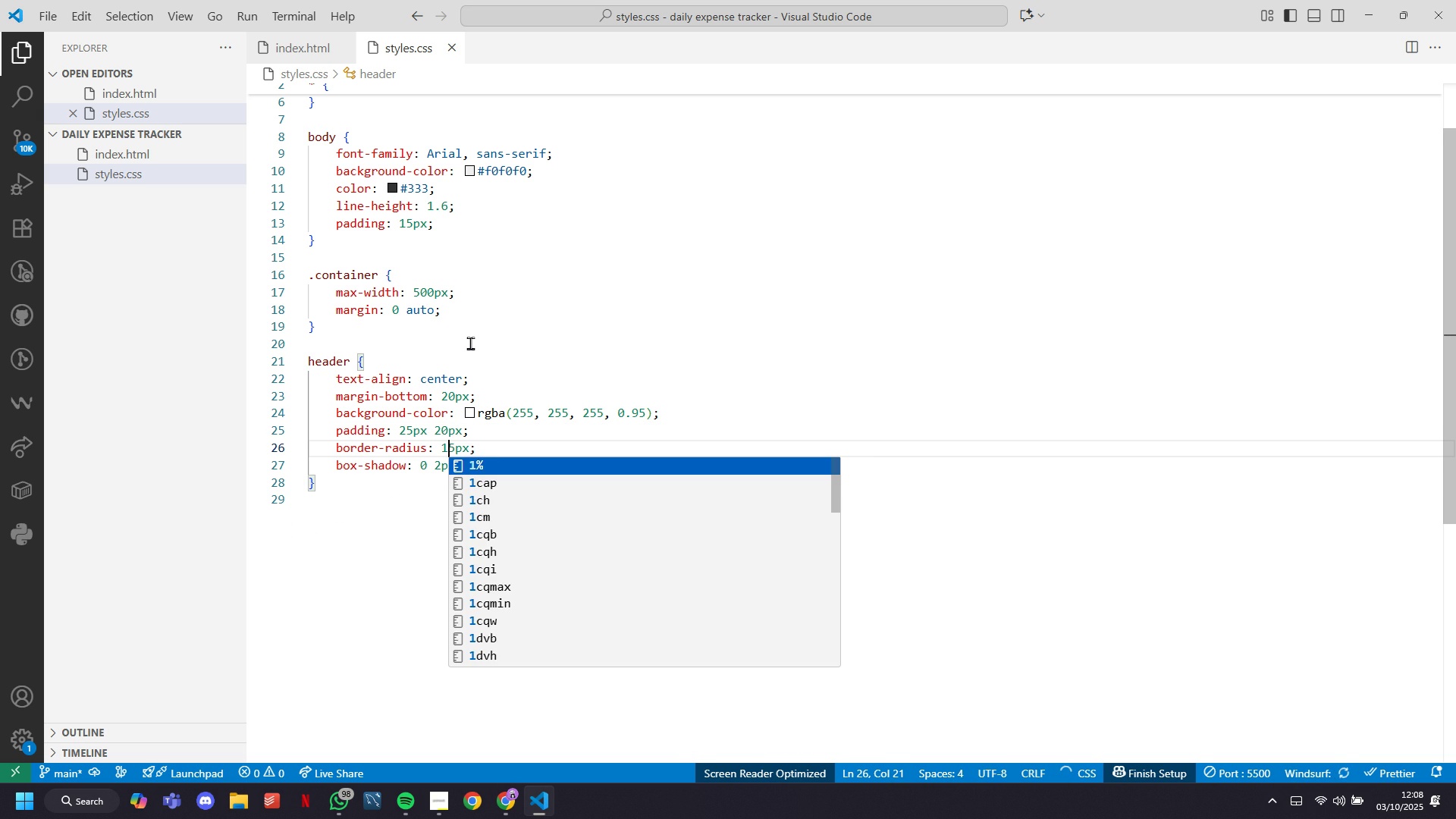 
key(ArrowRight)
 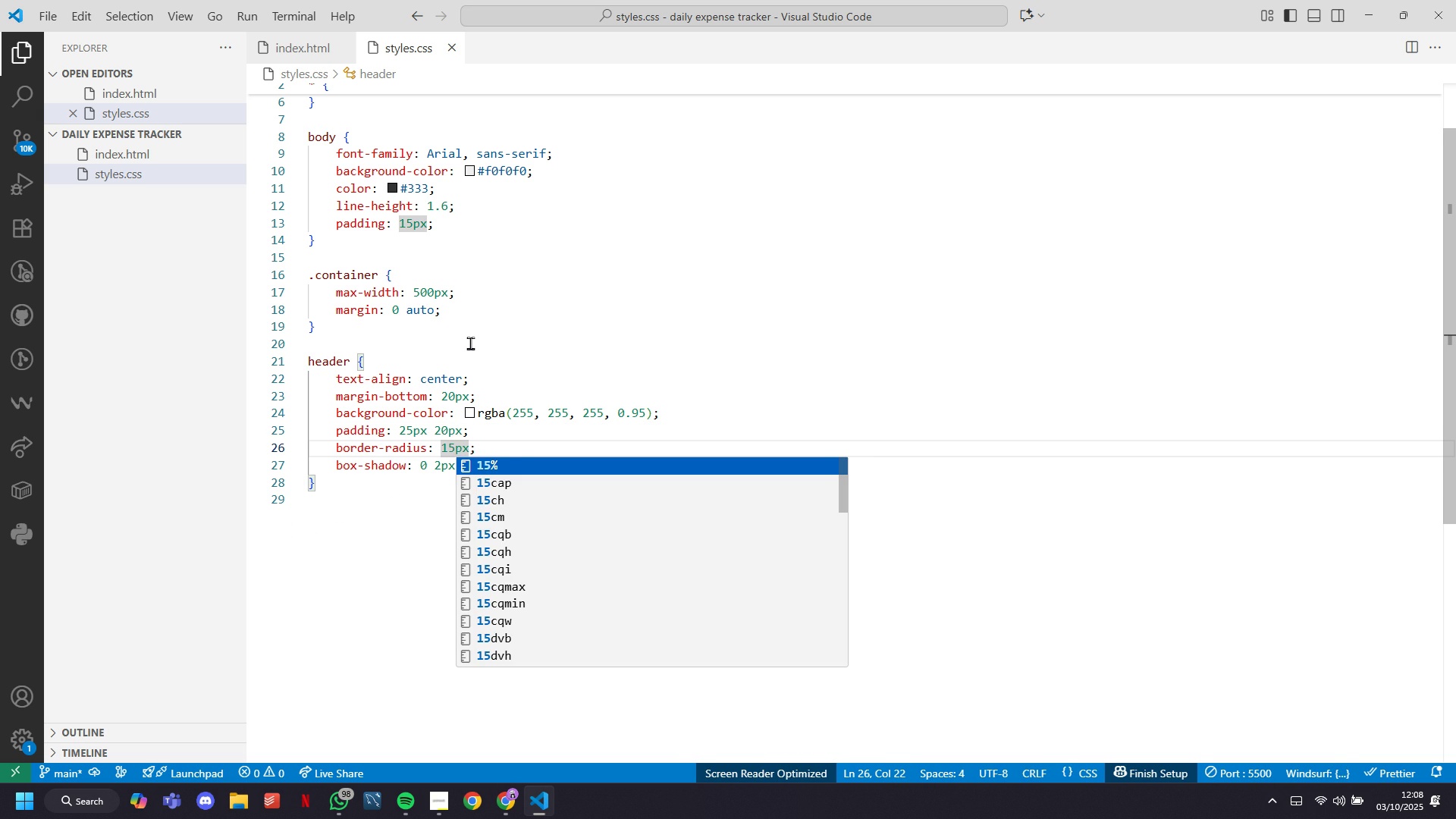 
key(ArrowDown)
 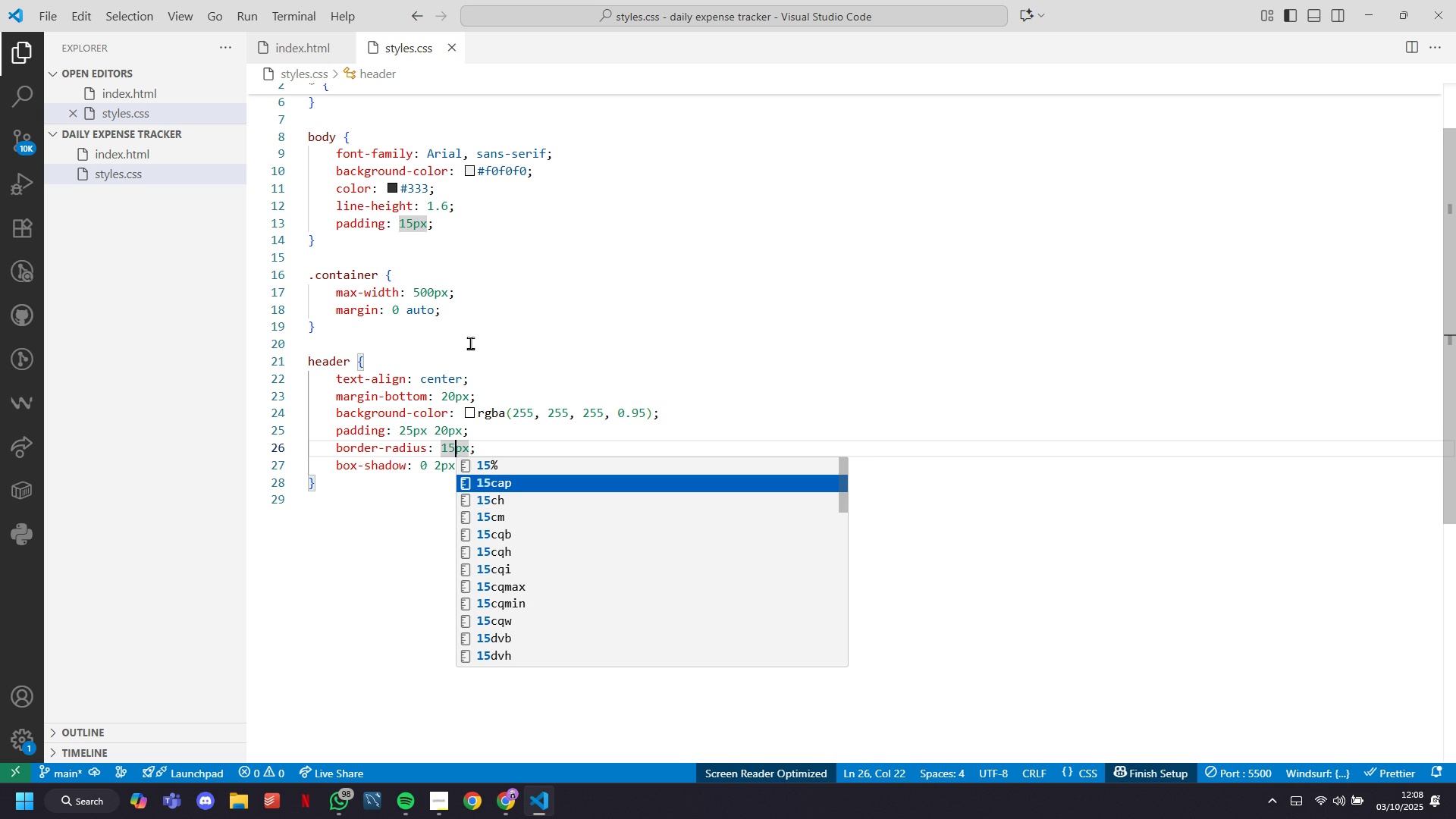 
left_click([398, 497])
 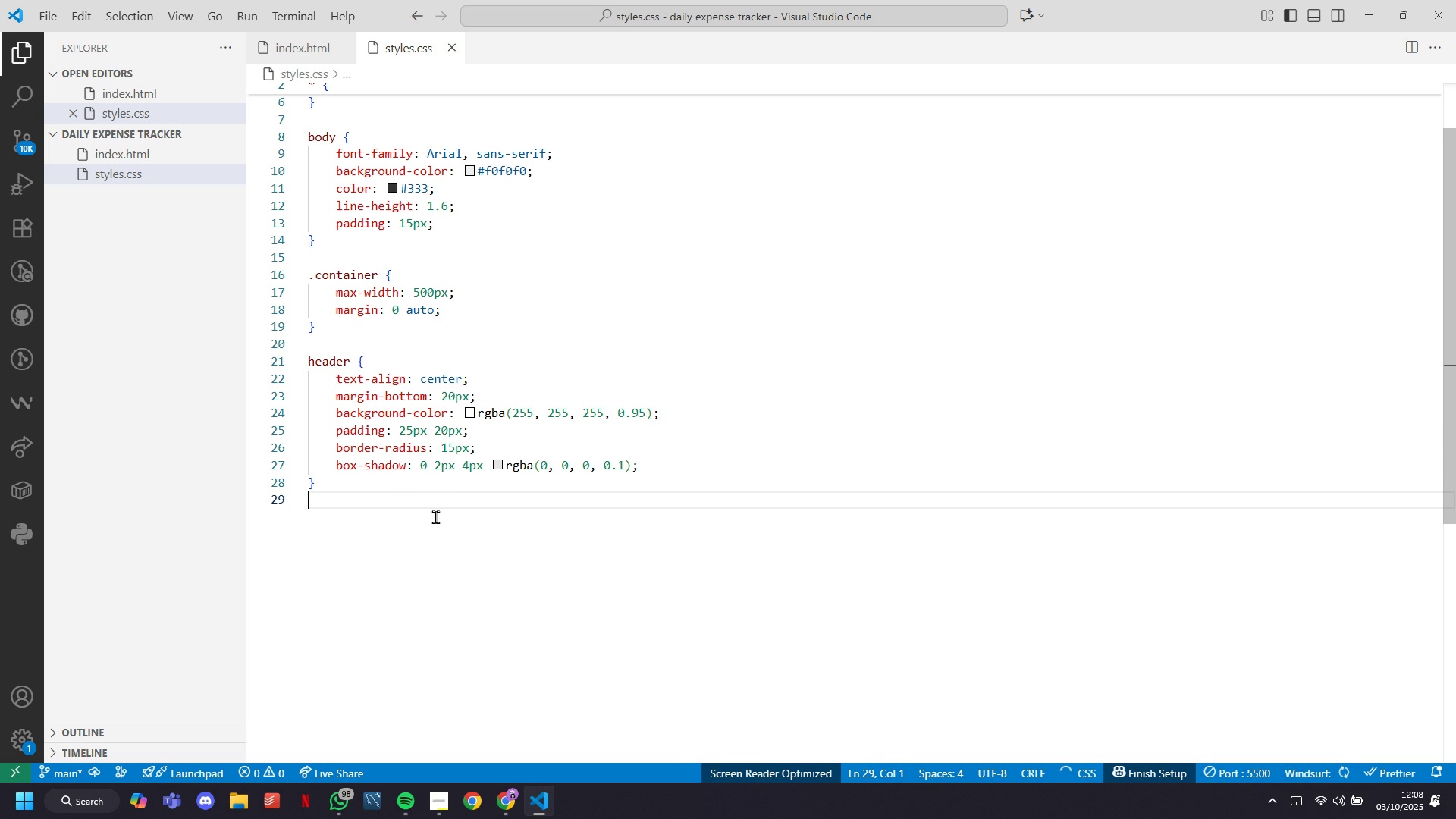 
key(Control+ControlLeft)